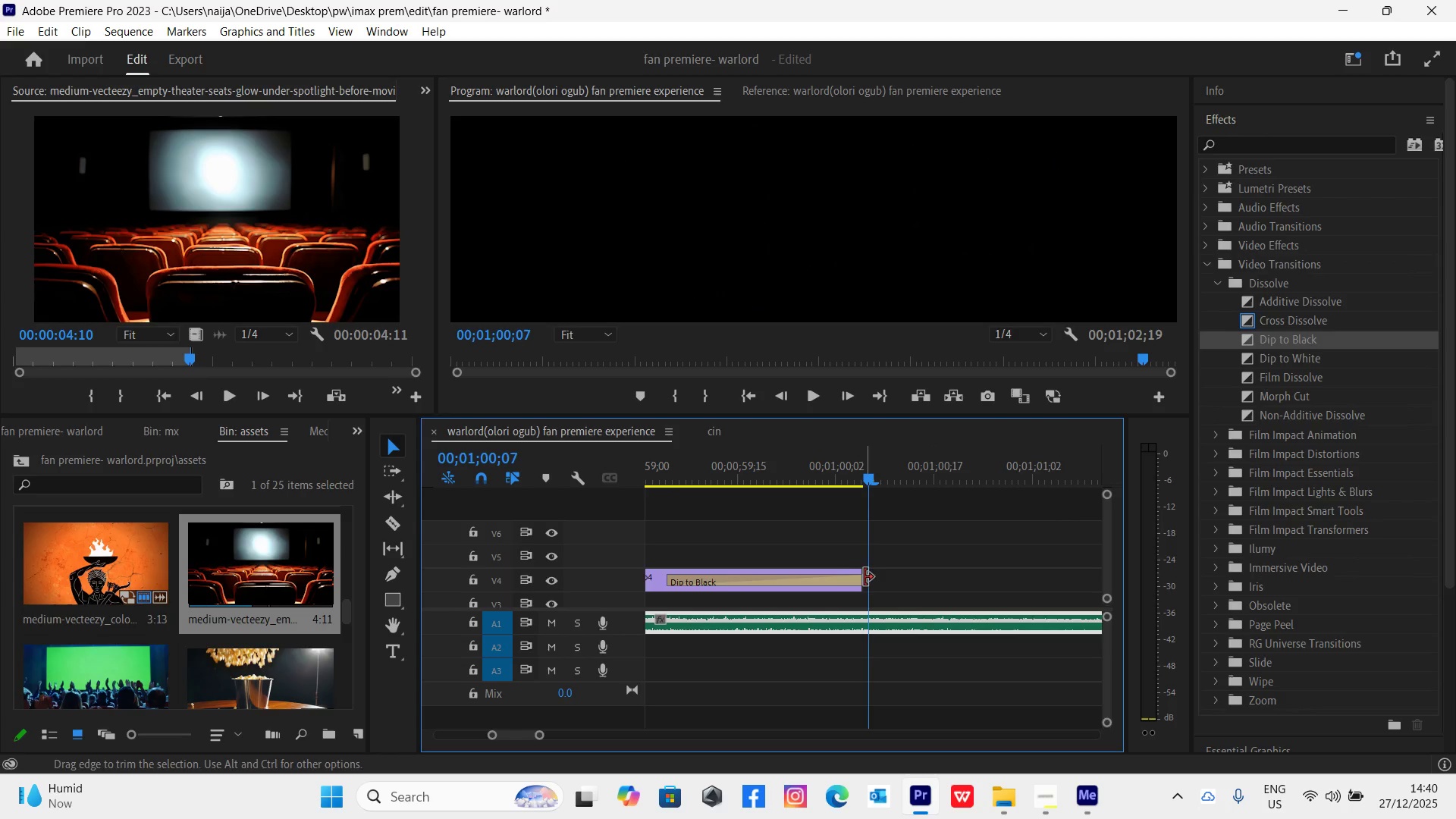 
left_click_drag(start_coordinate=[861, 575], to_coordinate=[1034, 563])
 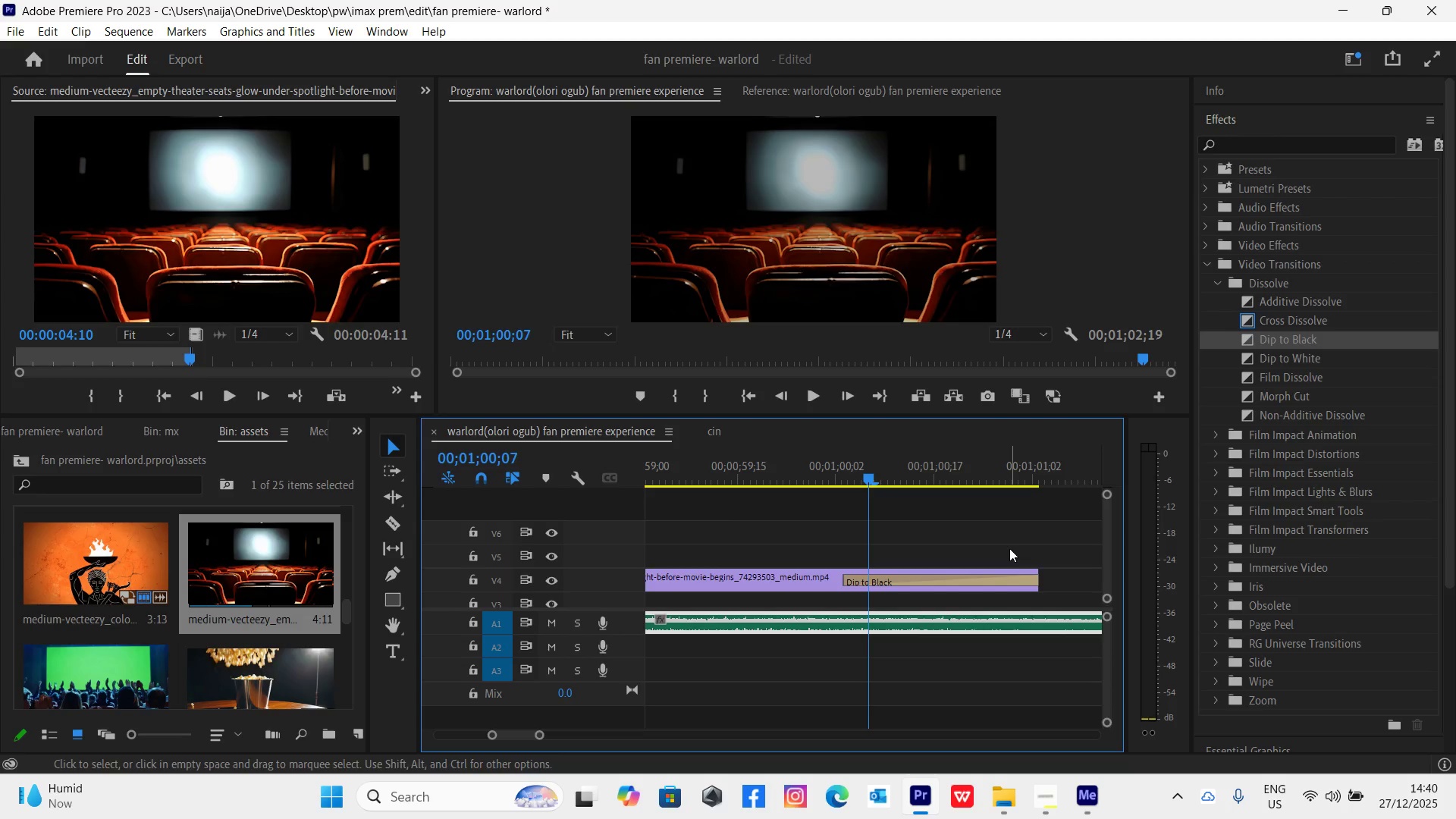 
key(Minus)
 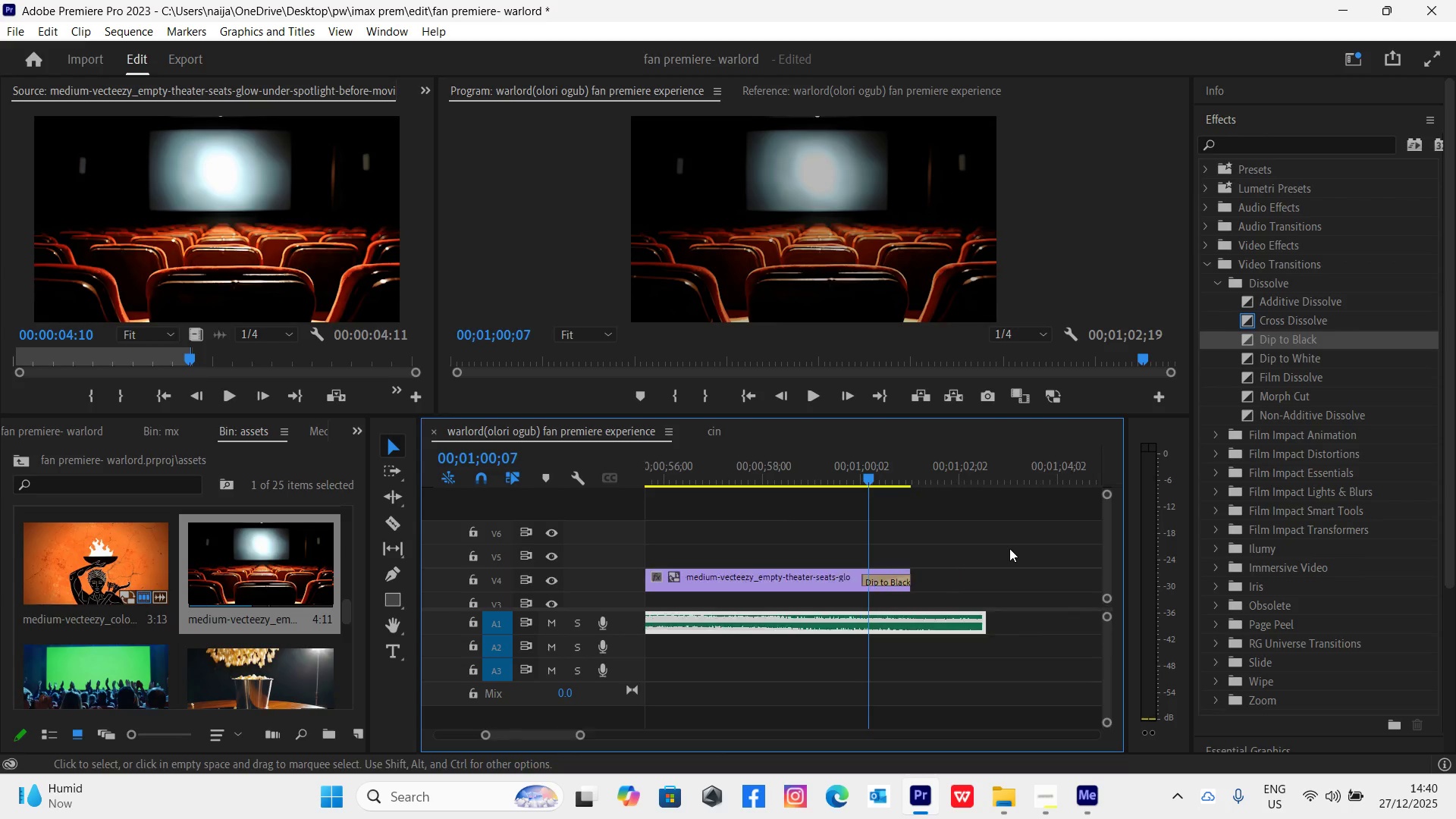 
key(Minus)
 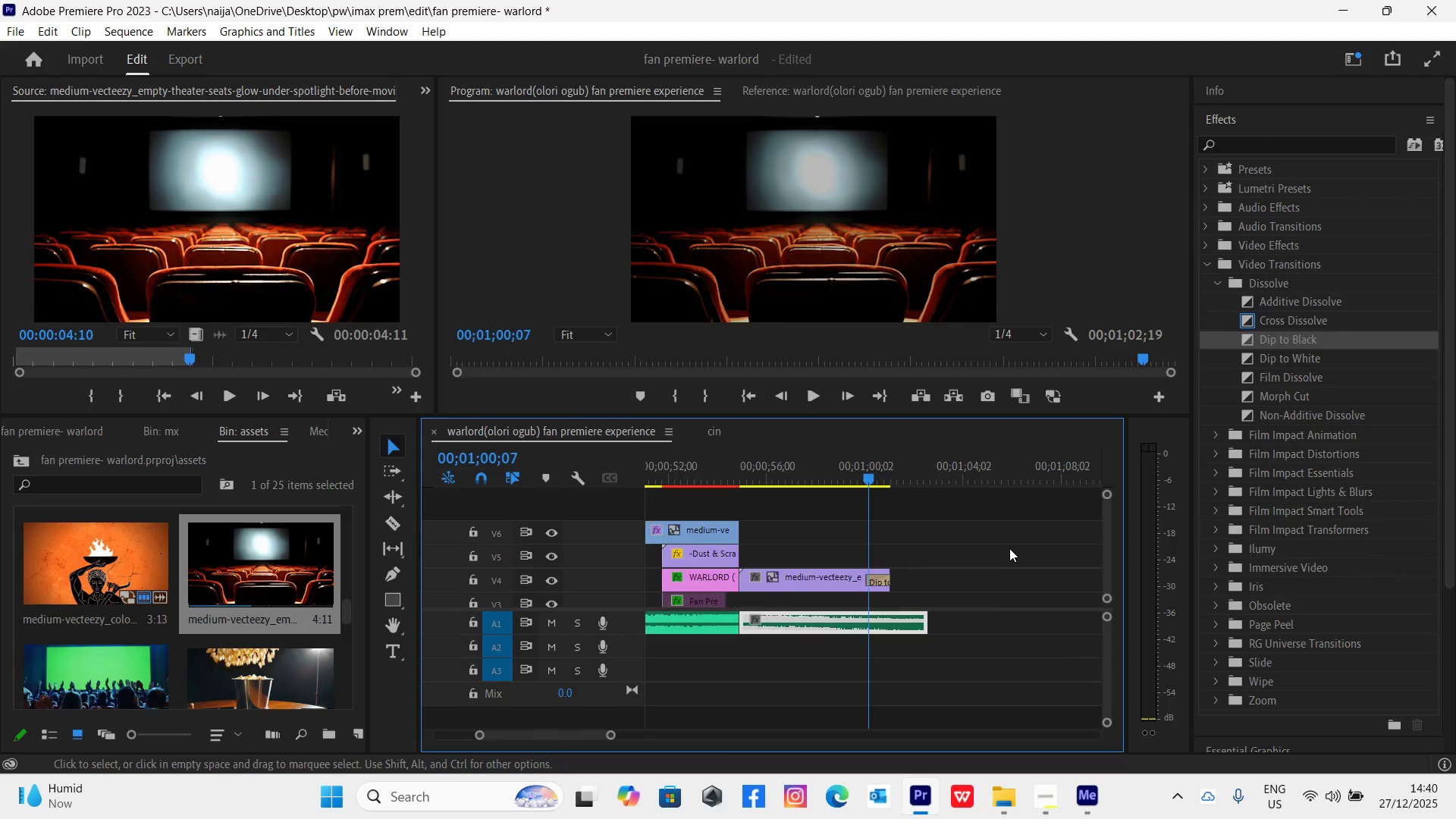 
key(Minus)
 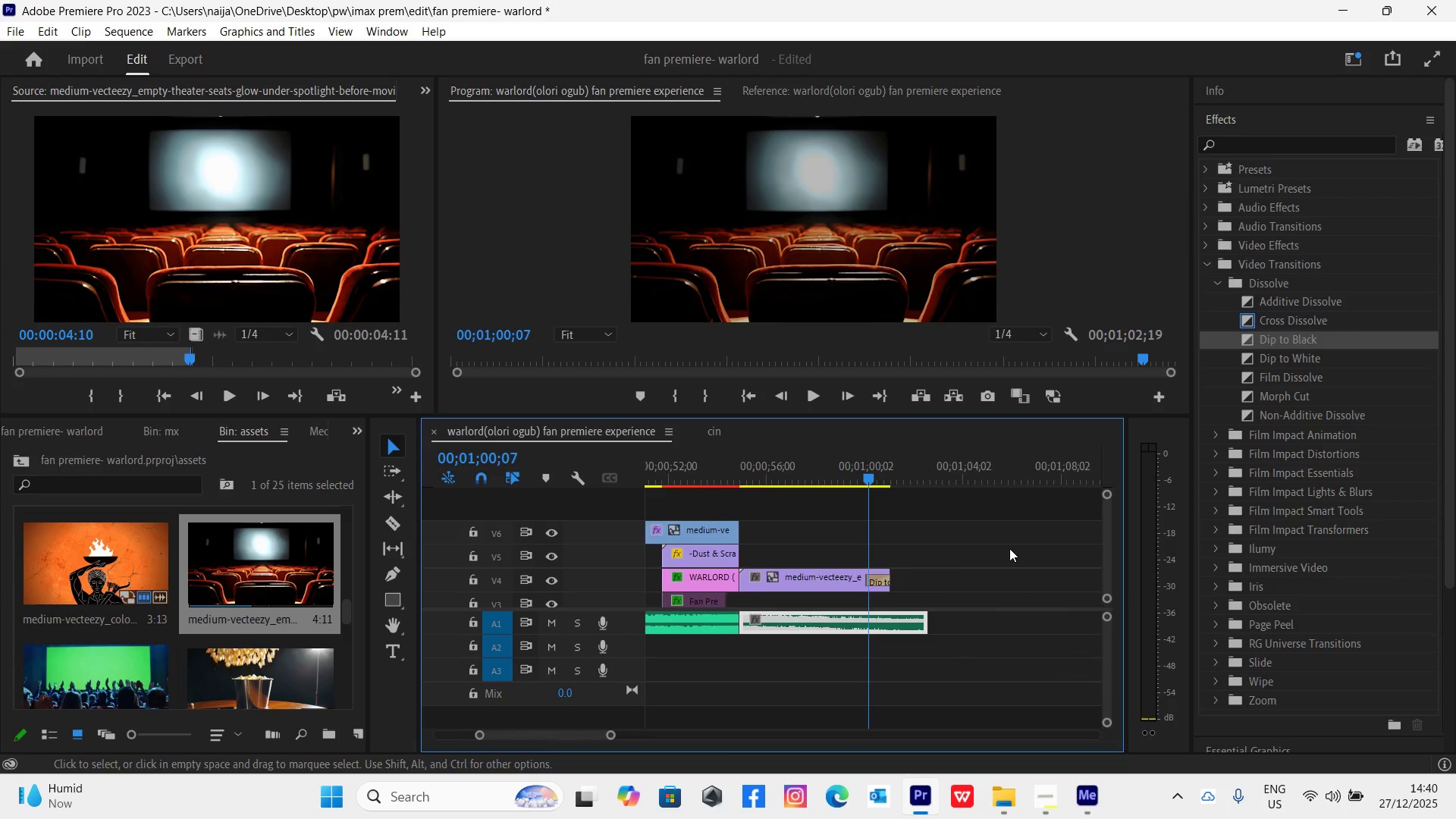 
key(Minus)
 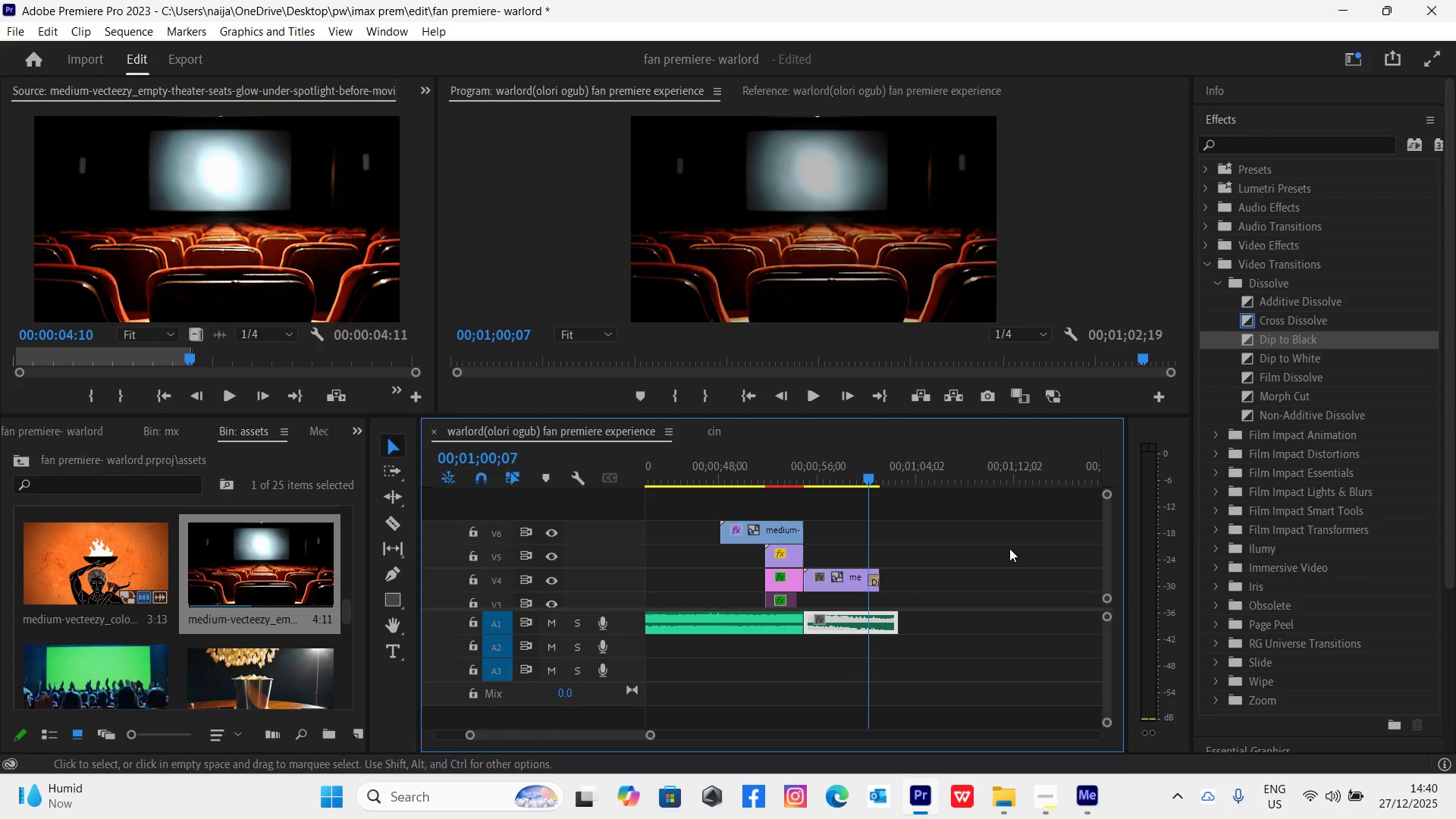 
key(Control+S)
 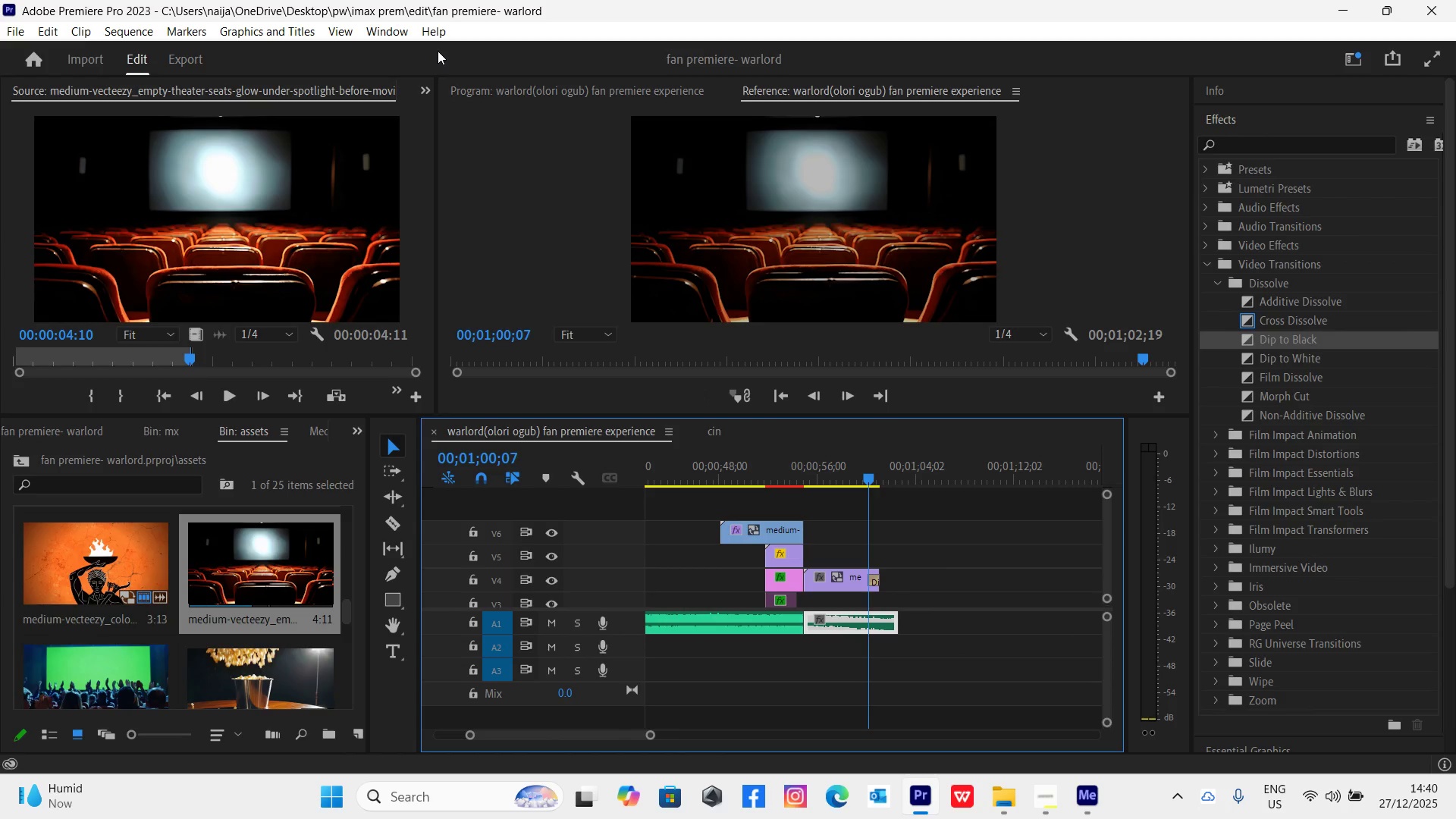 
wait(9.61)
 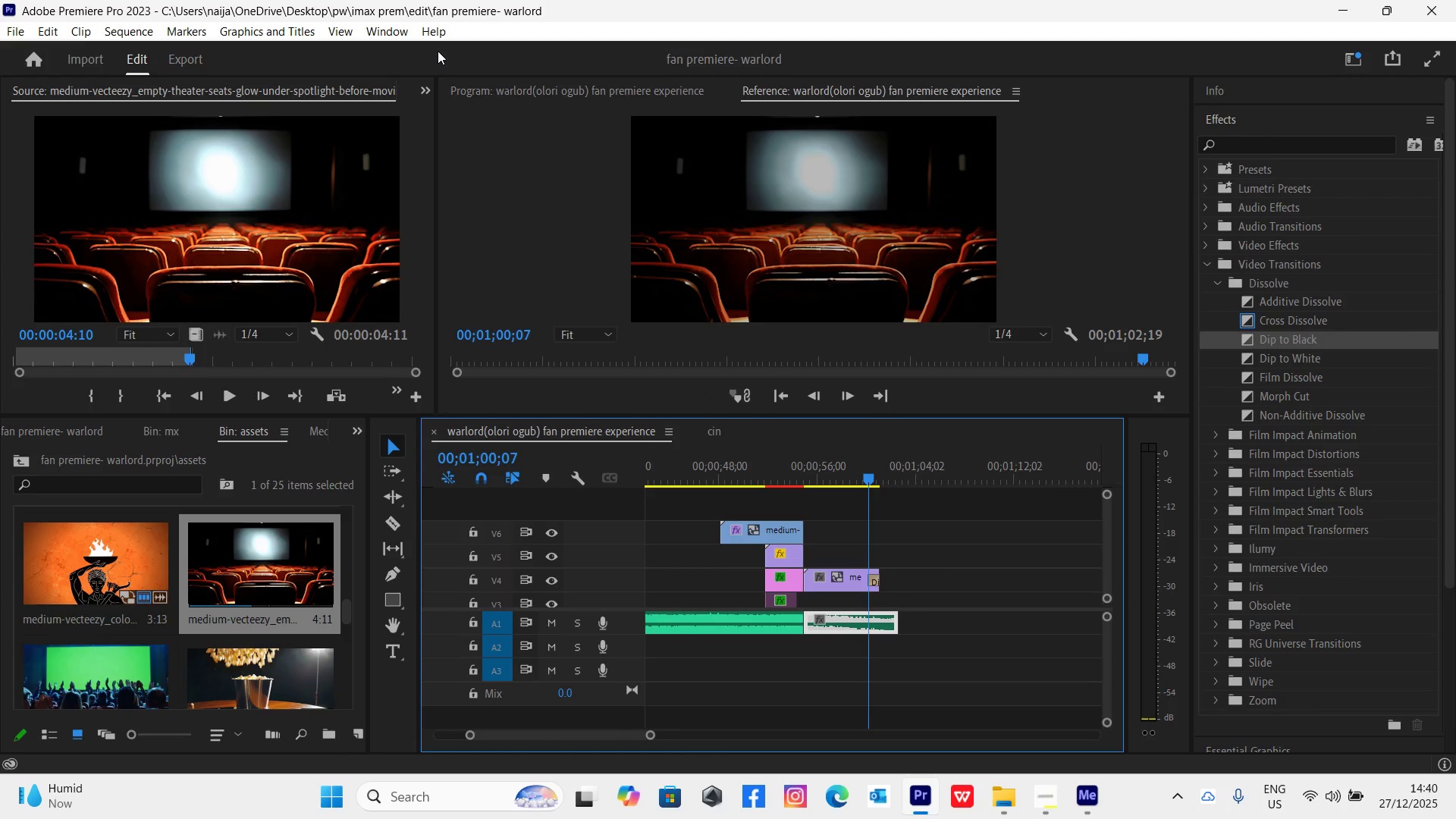 
left_click([764, 463])
 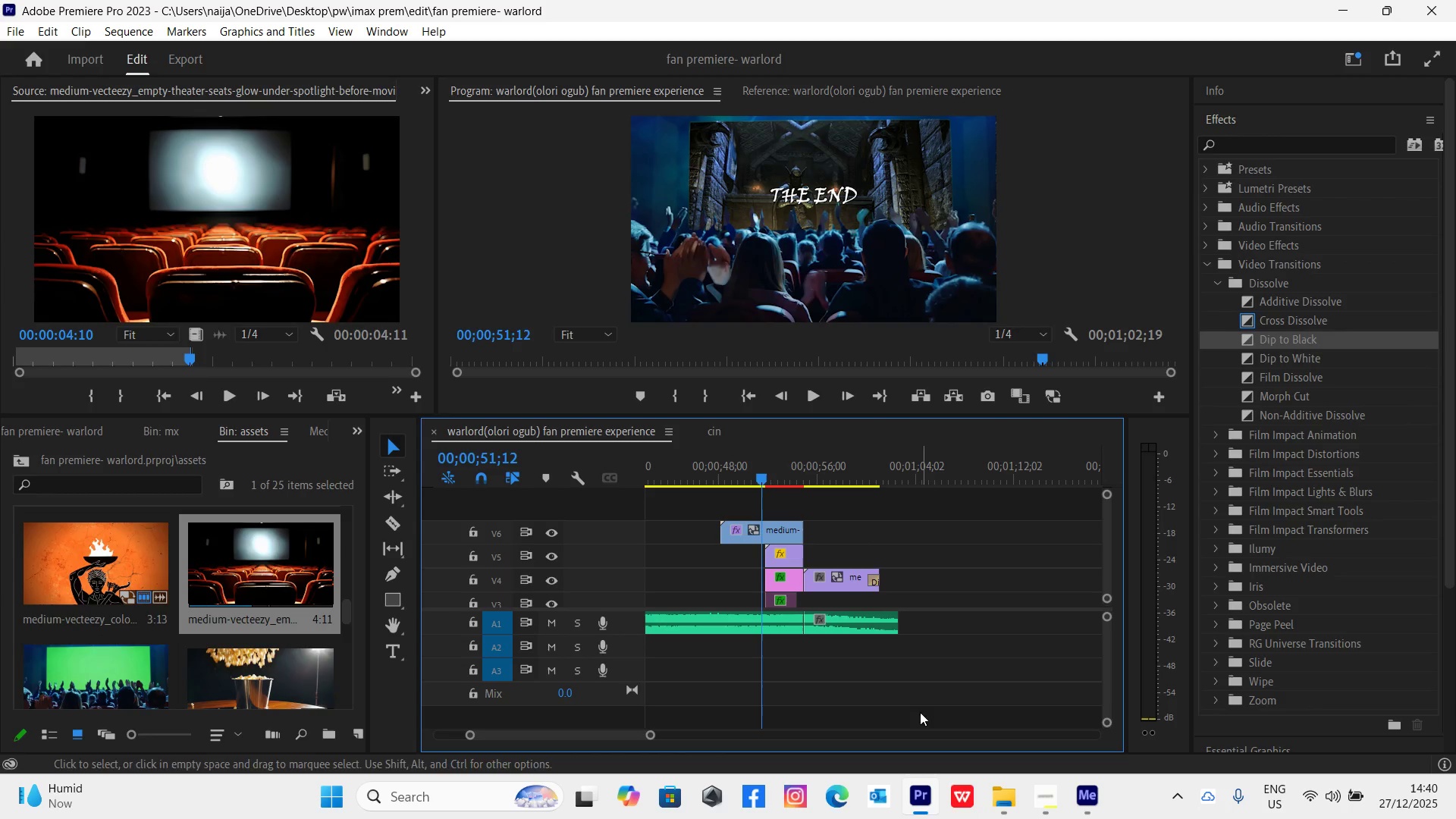 
key(Space)
 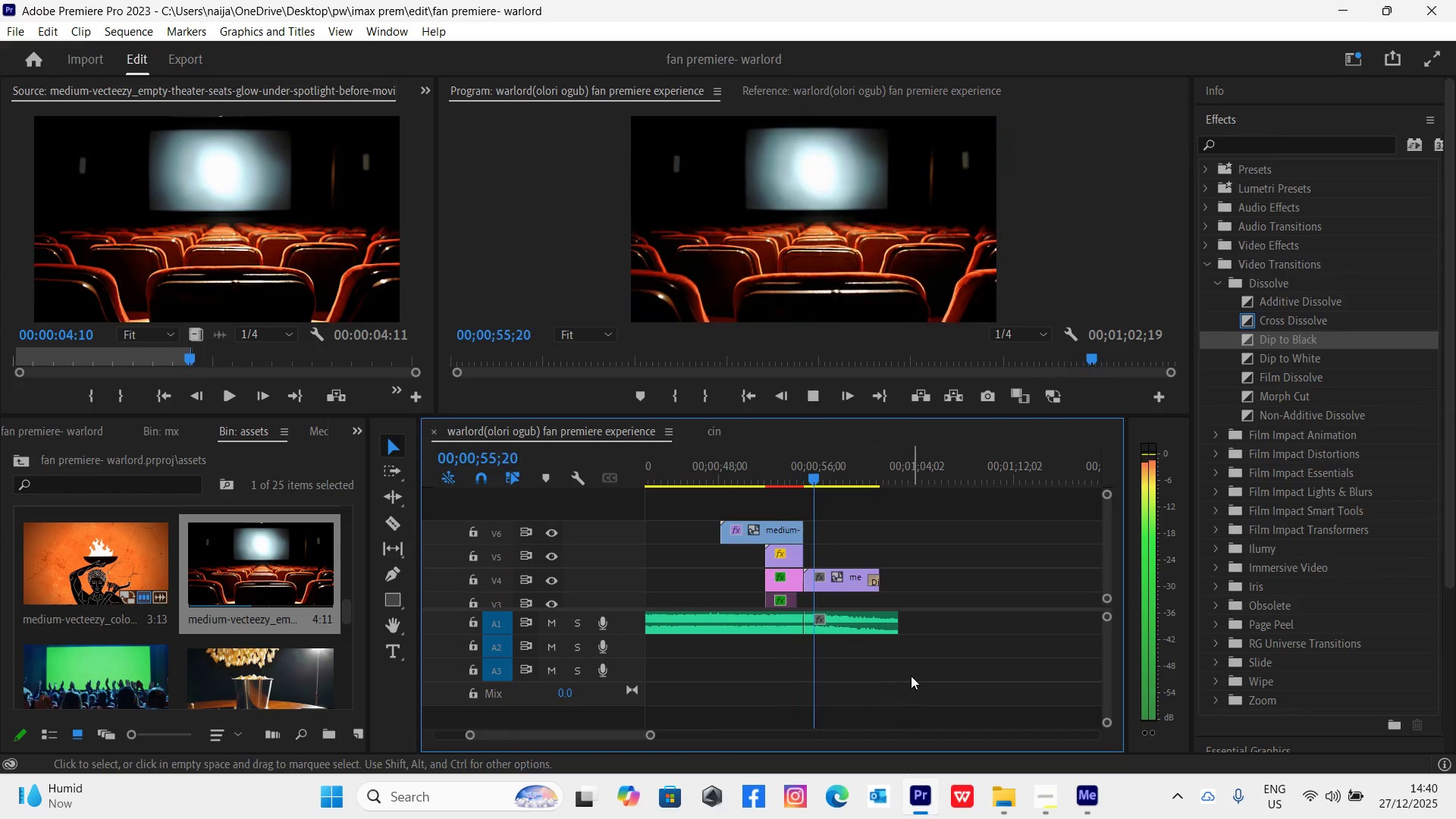 
wait(6.48)
 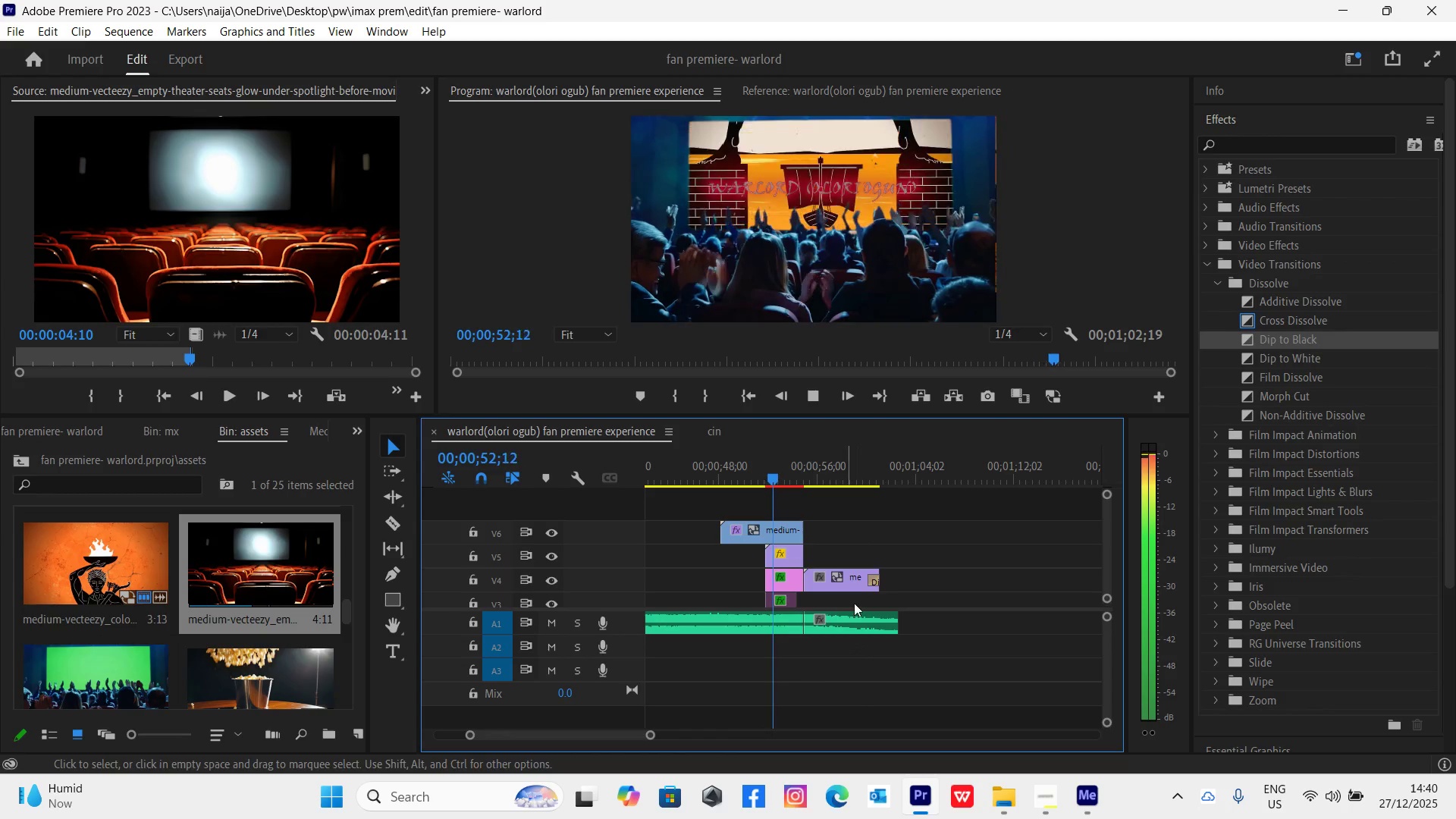 
key(Space)
 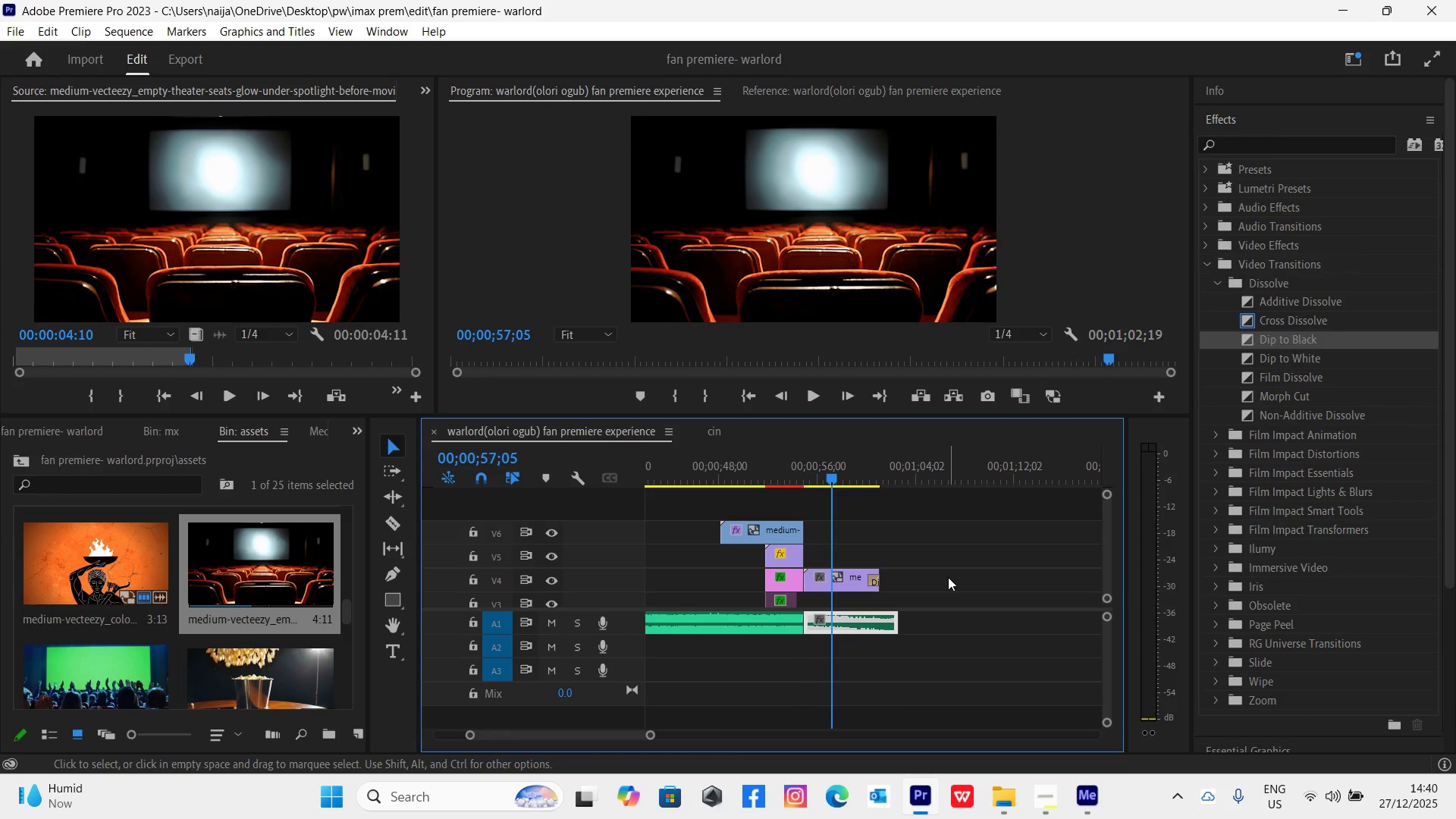 
key(Backquote)
 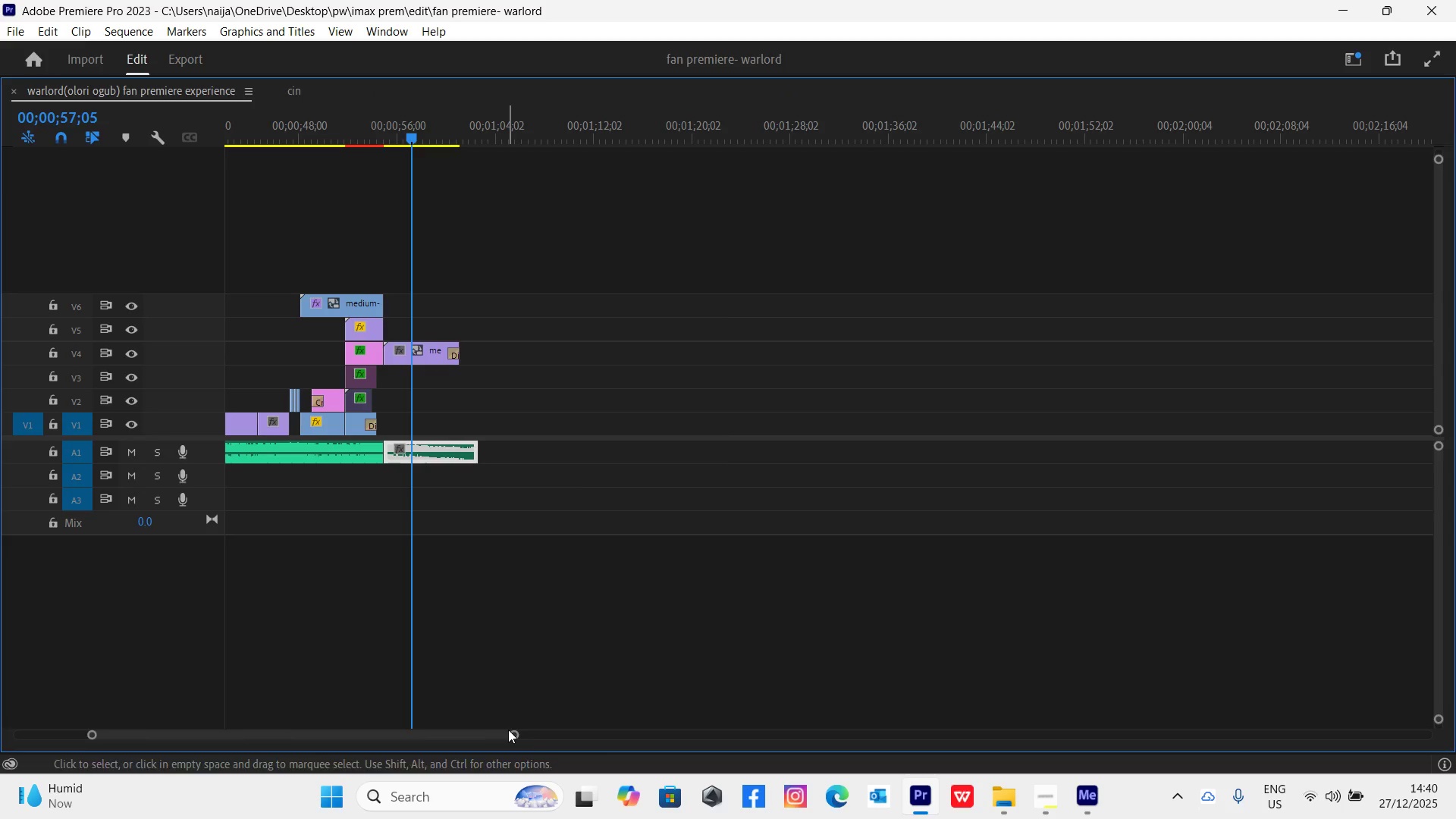 
left_click_drag(start_coordinate=[513, 735], to_coordinate=[364, 796])
 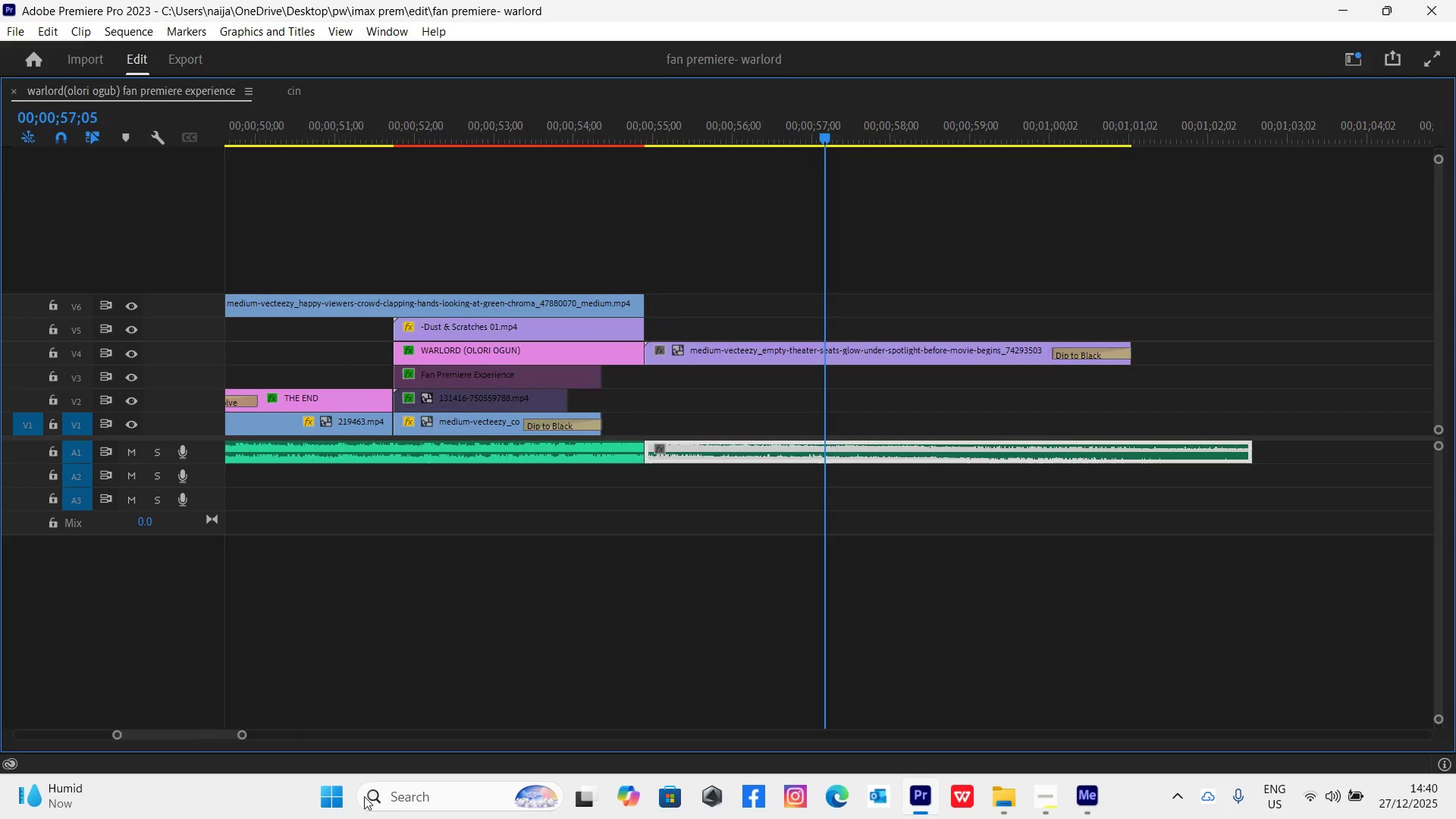 
key(Backquote)
 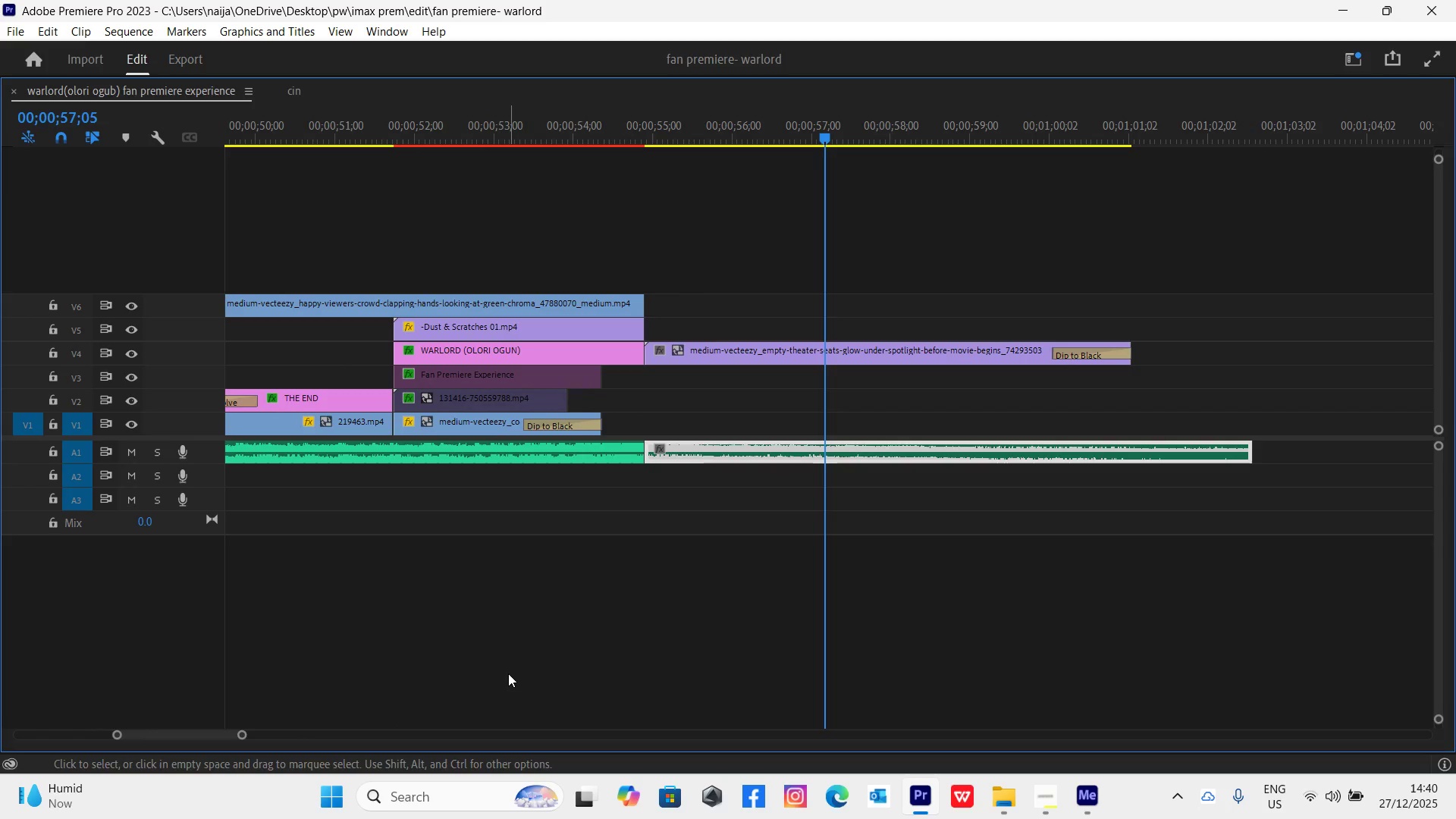 
key(Backquote)
 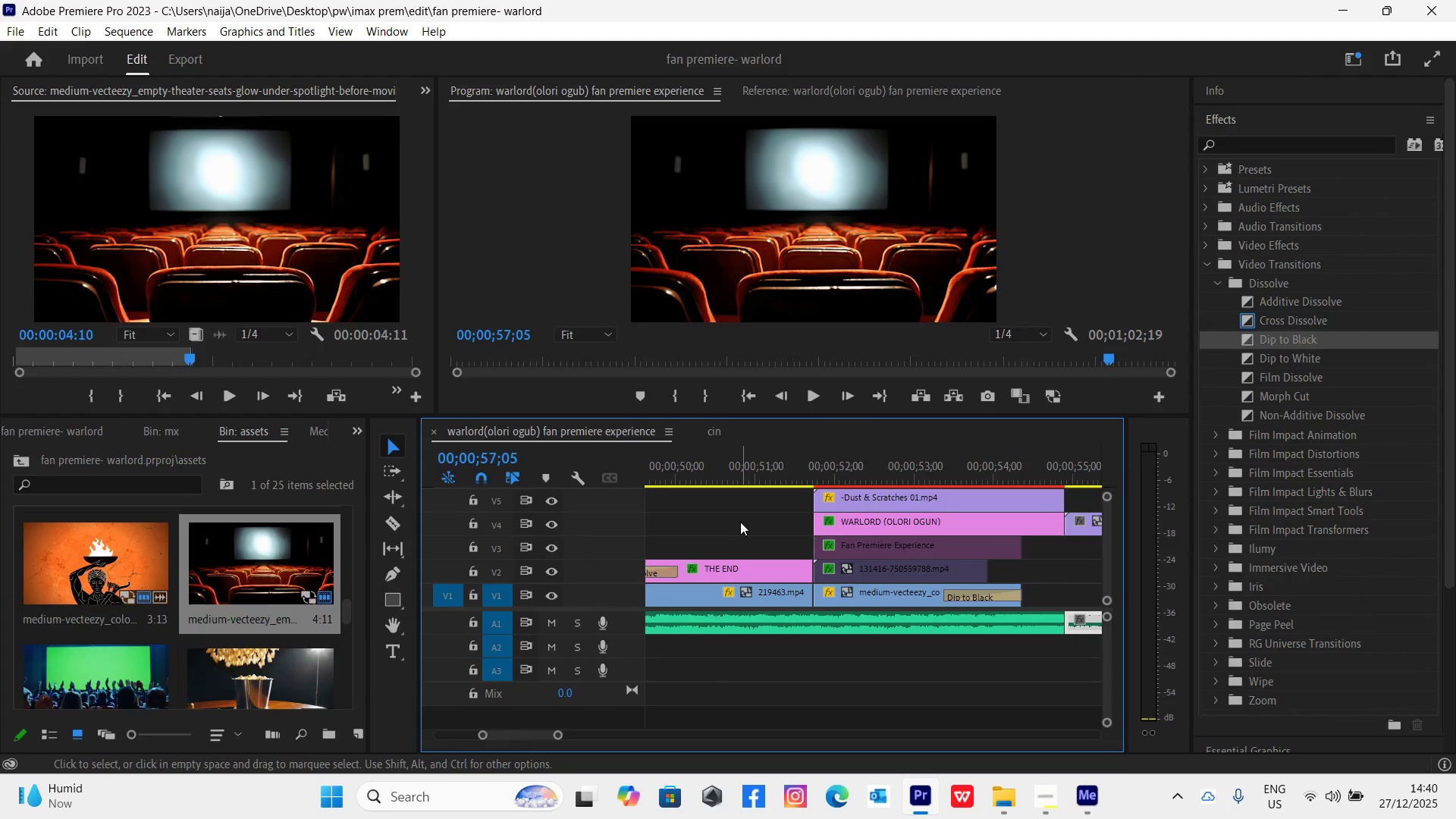 
key(Control+S)
 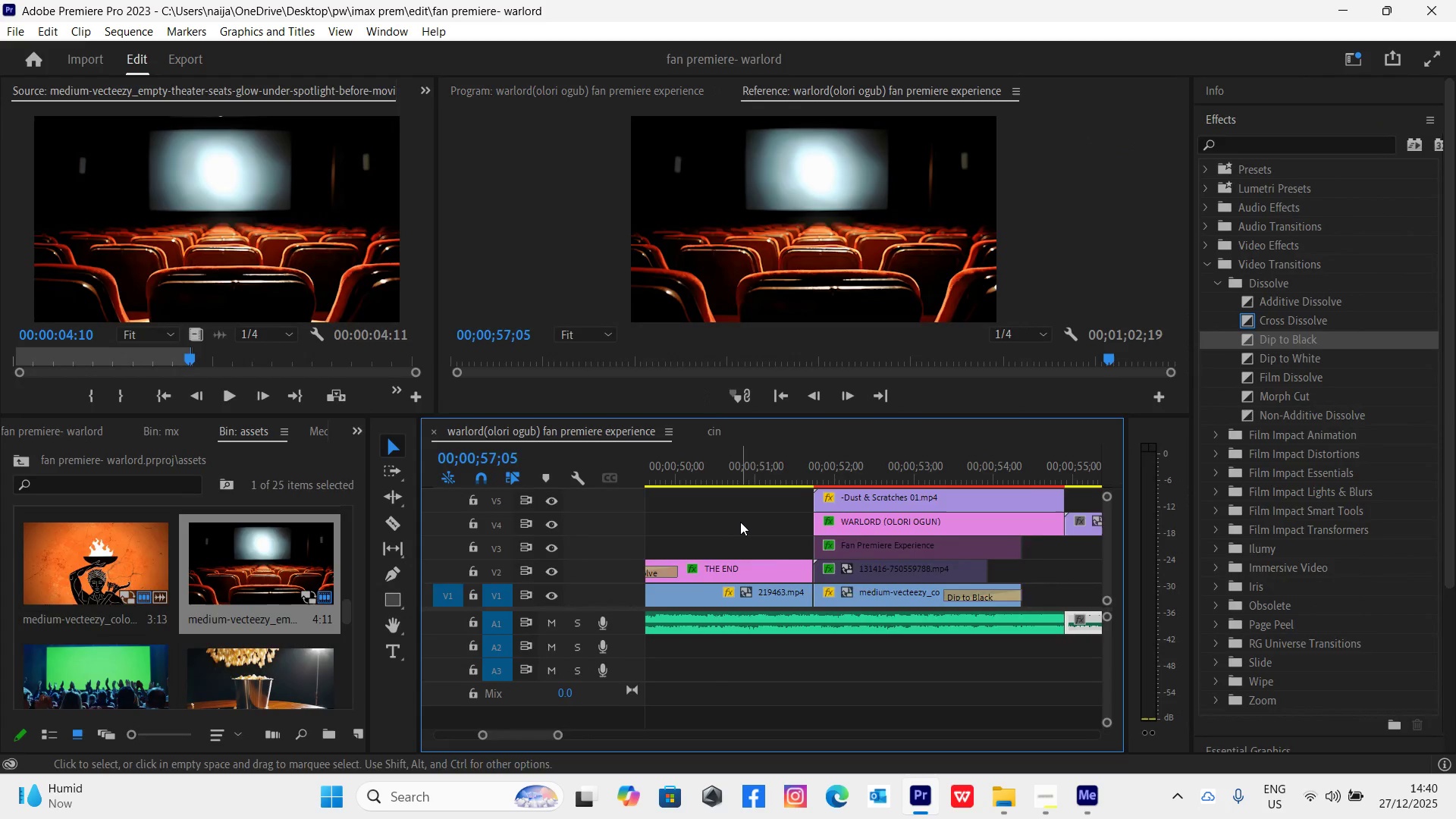 
key(Minus)
 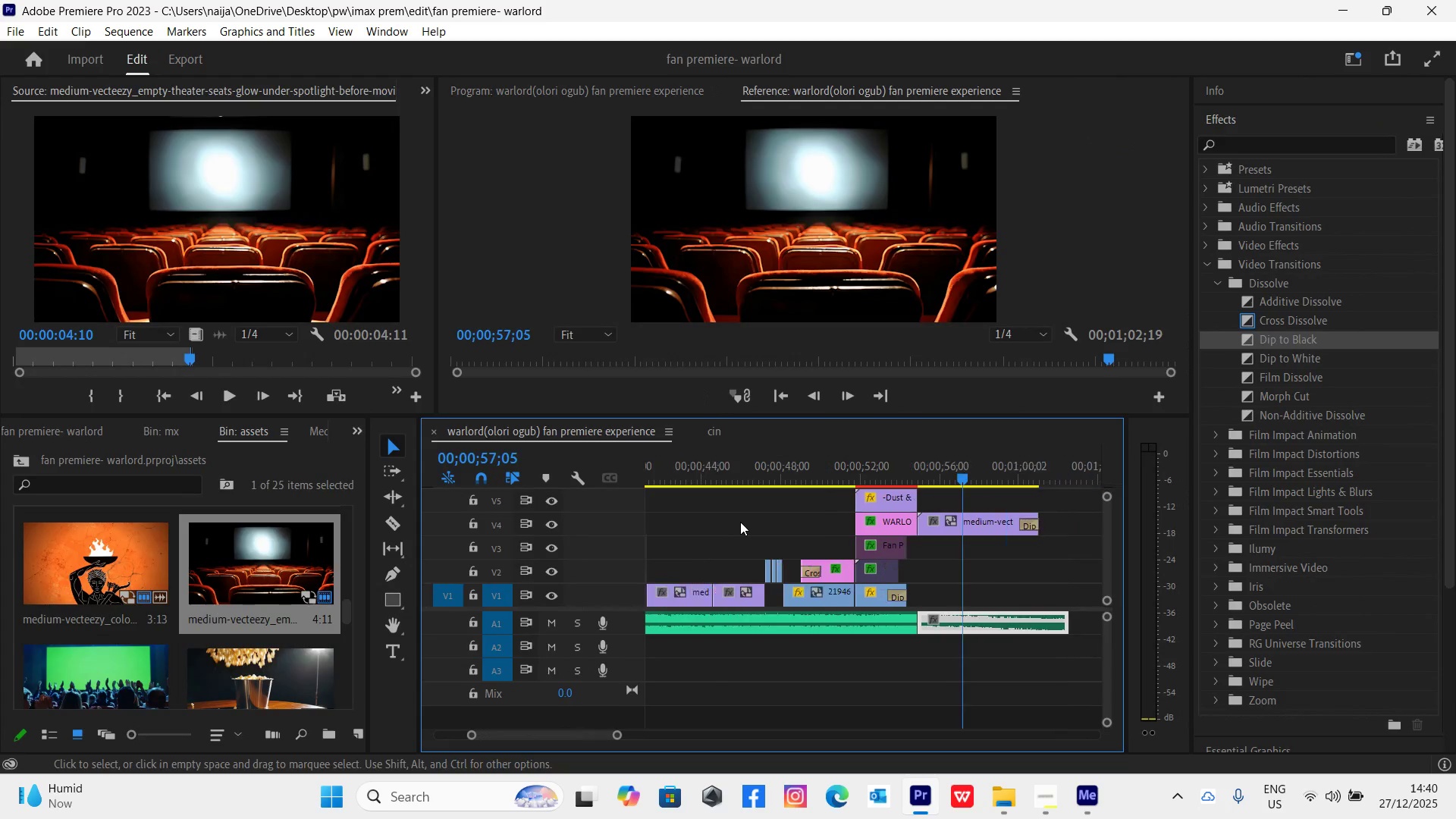 
key(Minus)
 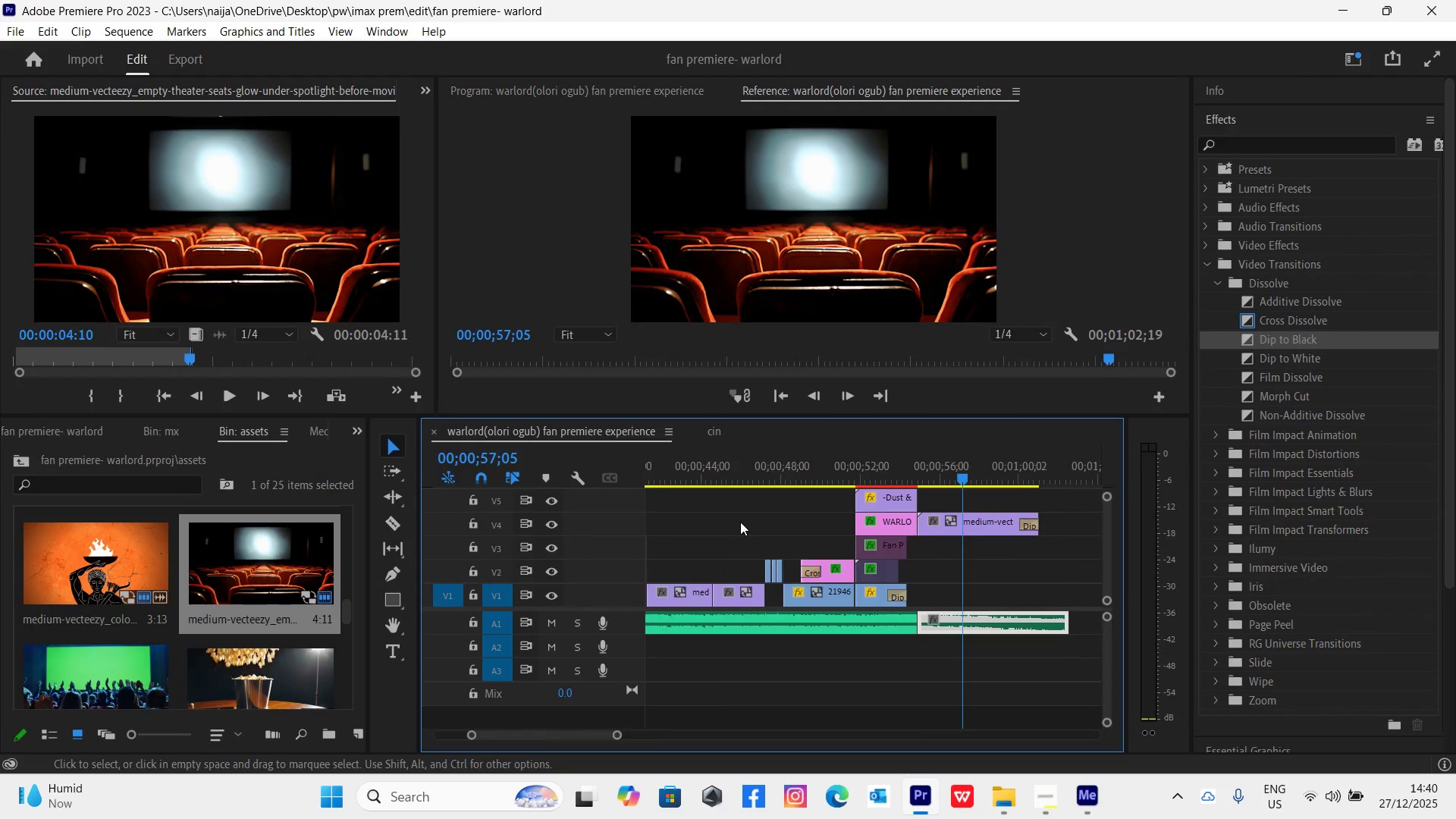 
key(Minus)
 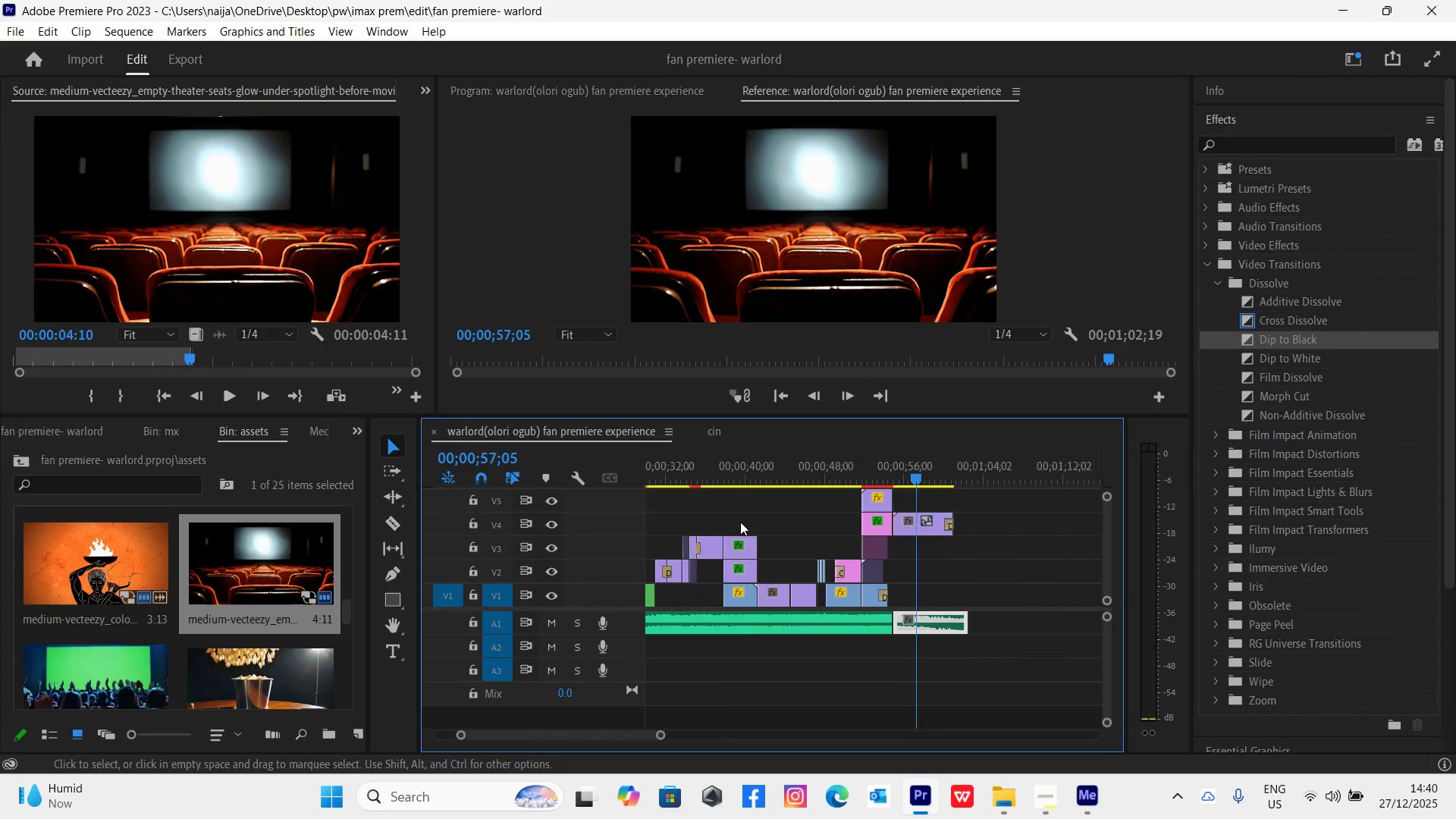 
key(Minus)
 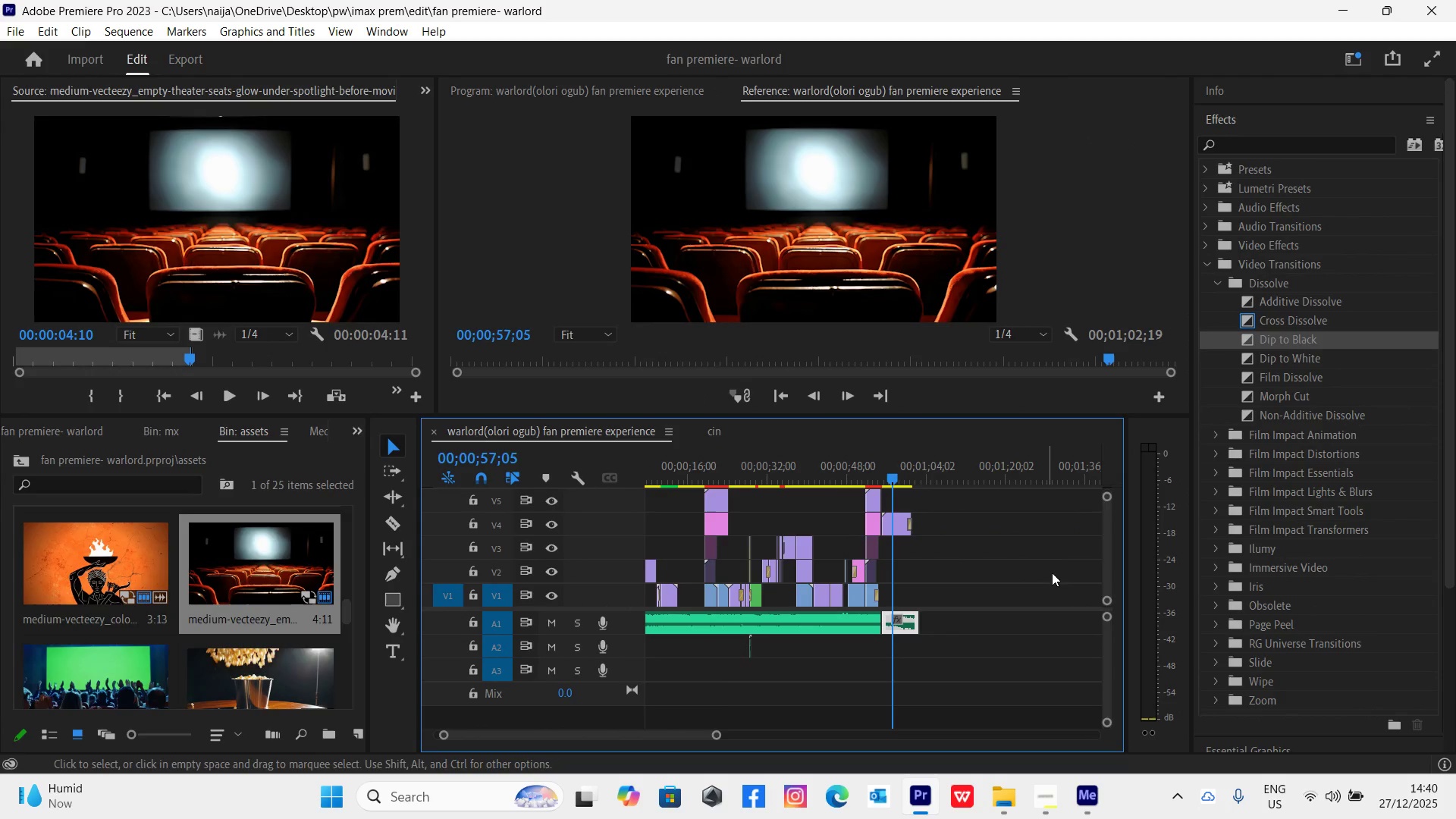 
left_click_drag(start_coordinate=[1105, 556], to_coordinate=[1103, 543])
 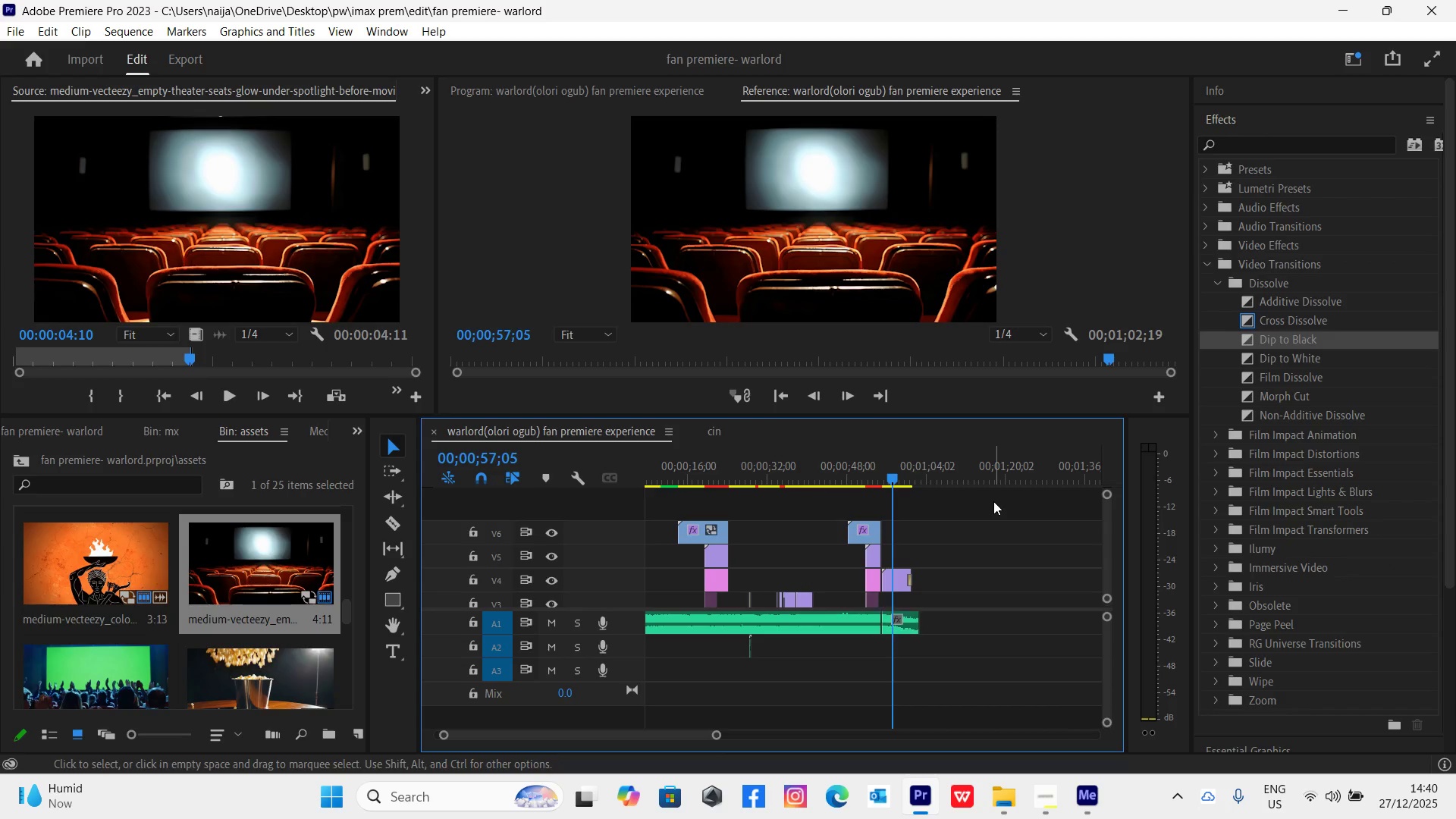 
left_click_drag(start_coordinate=[993, 501], to_coordinate=[480, 723])
 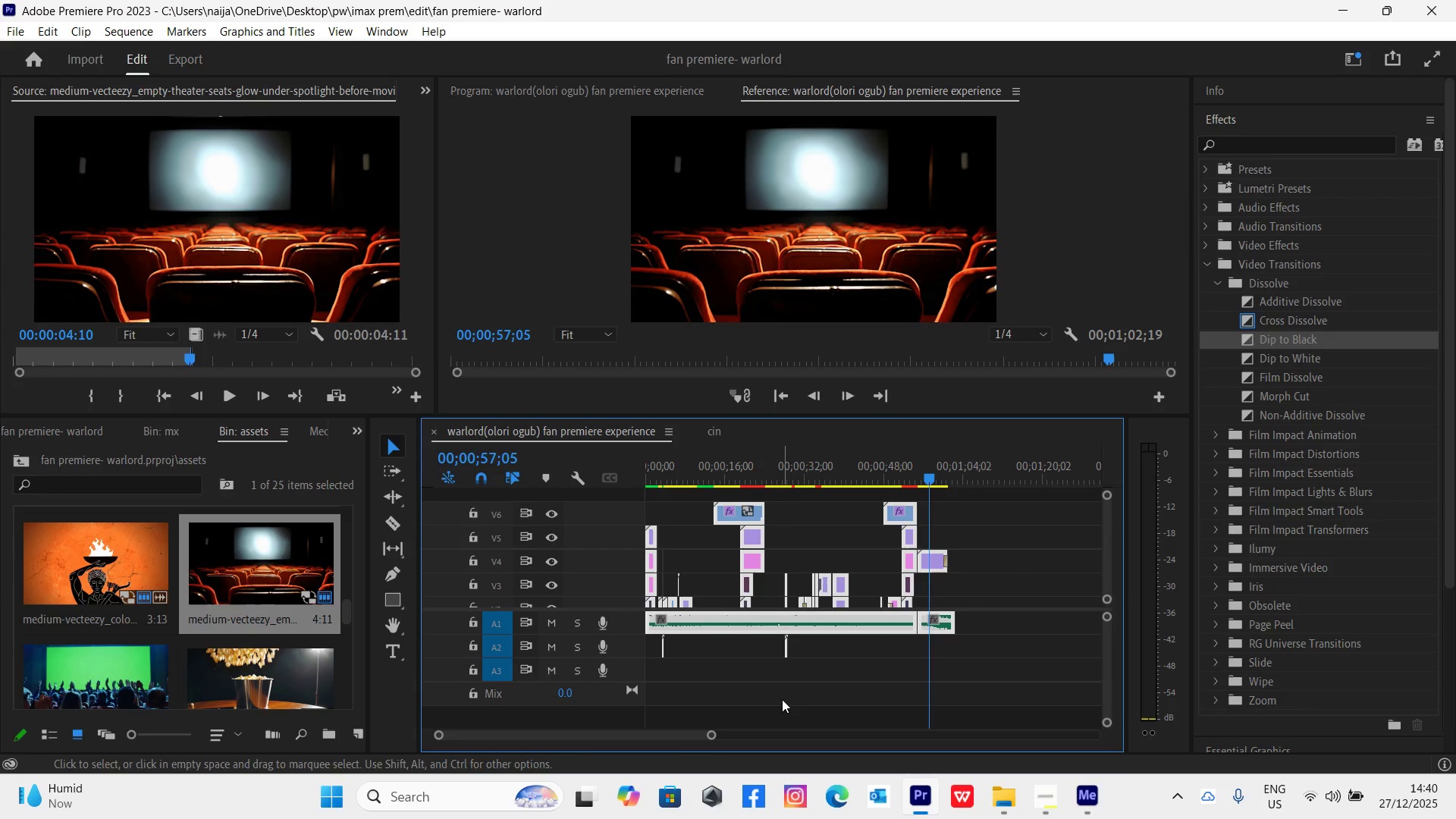 
key(Slash)
 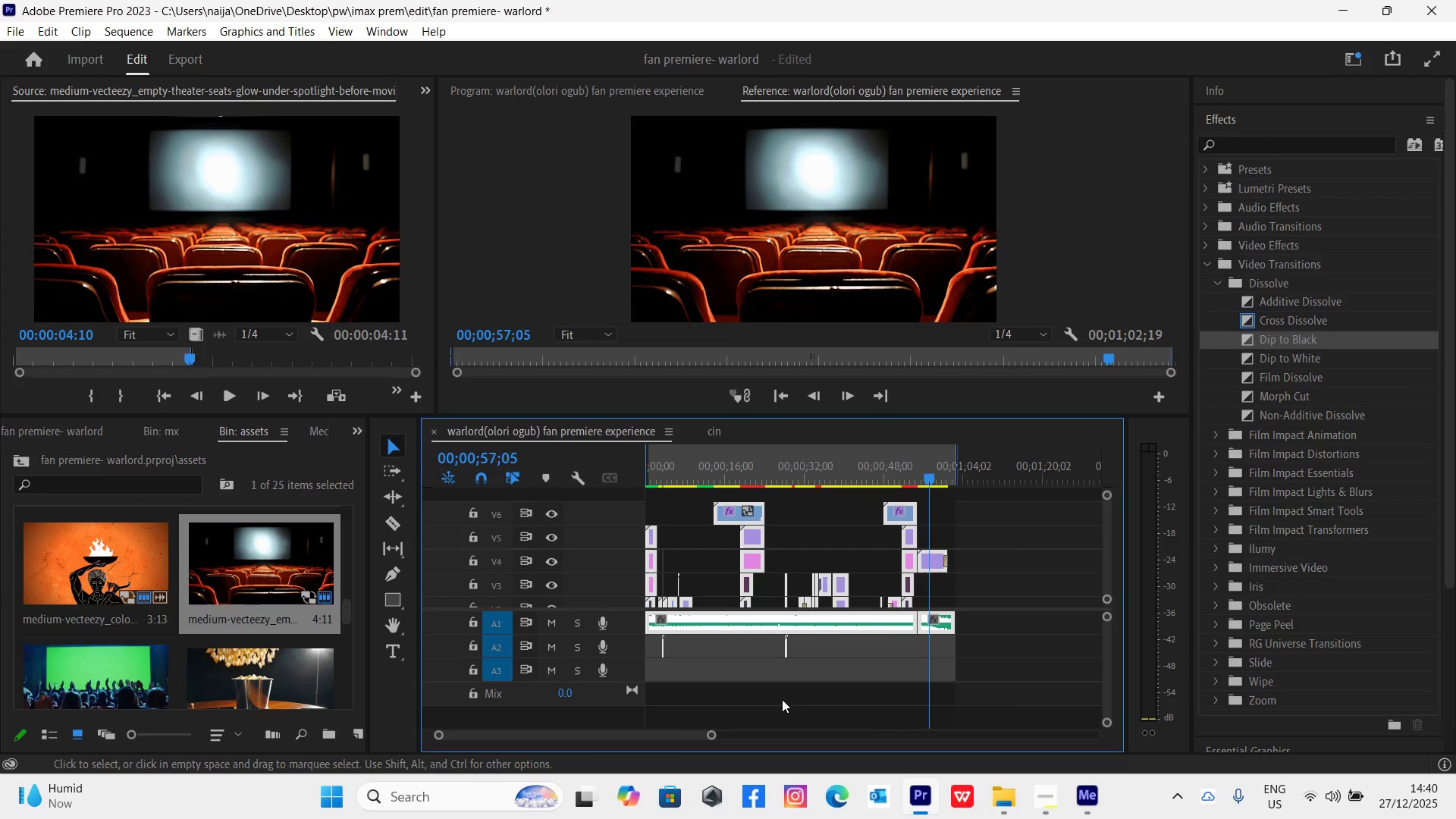 
key(Control+S)
 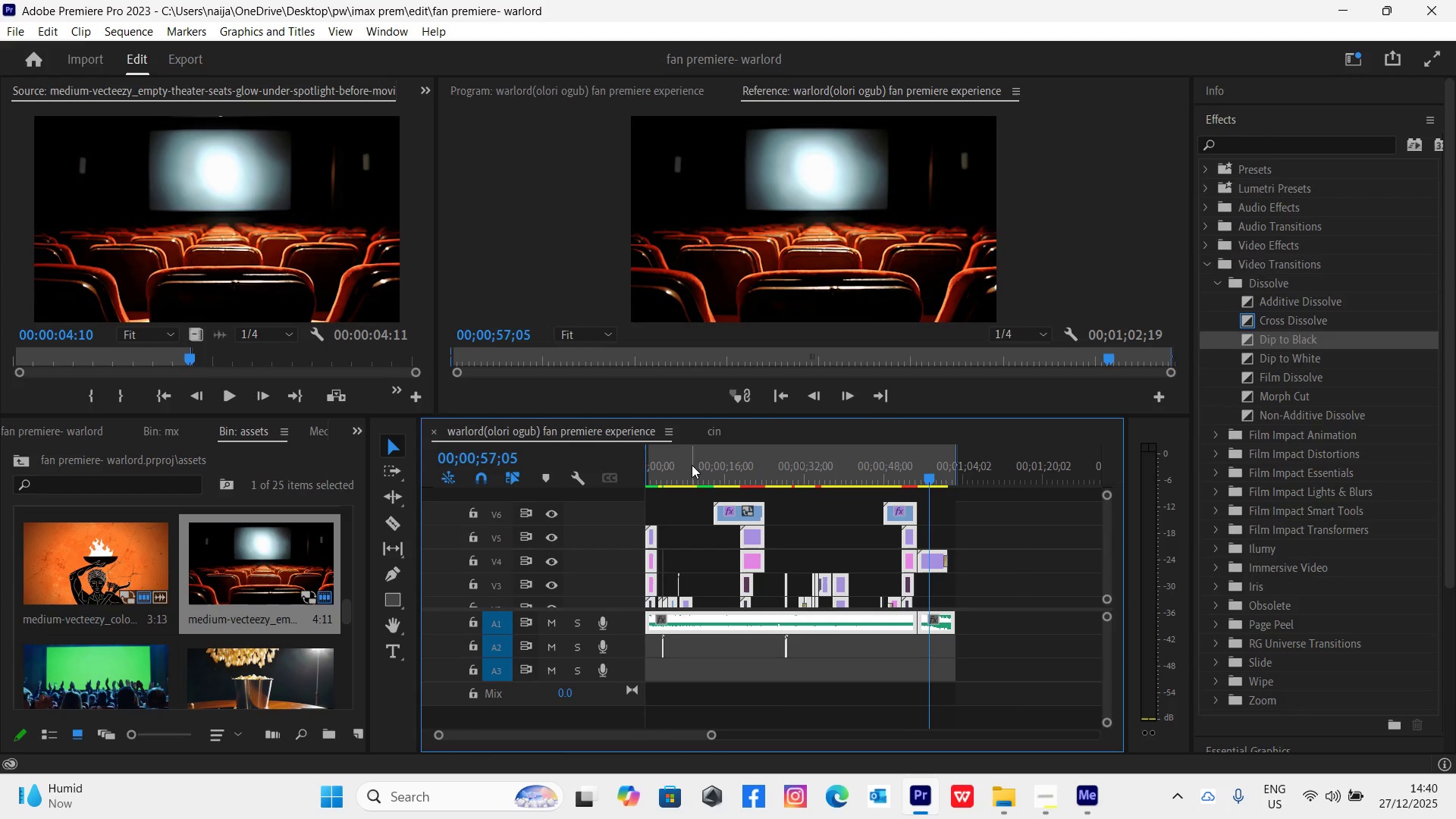 
left_click_drag(start_coordinate=[686, 480], to_coordinate=[623, 498])